 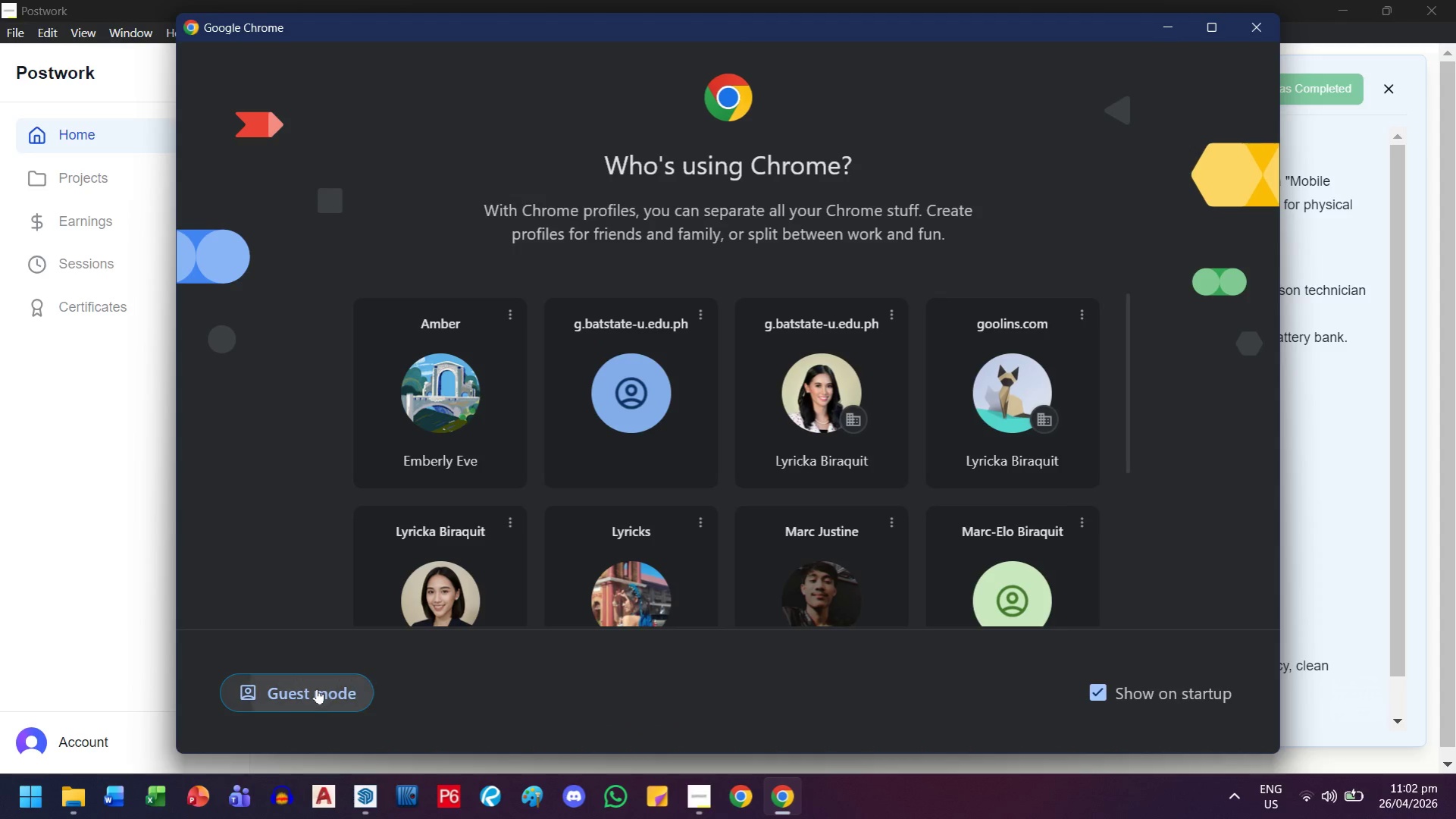 
key(Control+ControlLeft)
 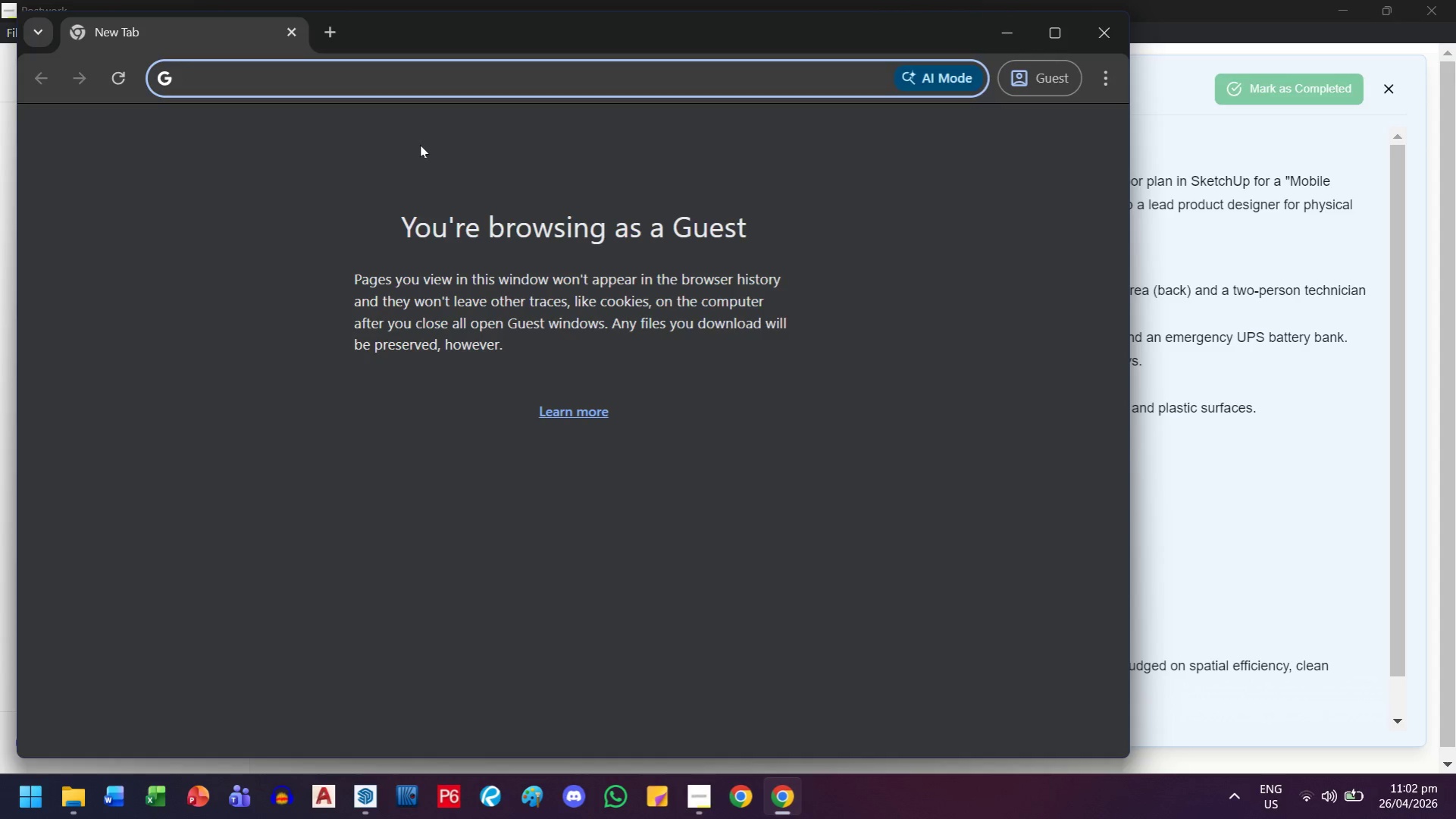 
key(Control+V)
 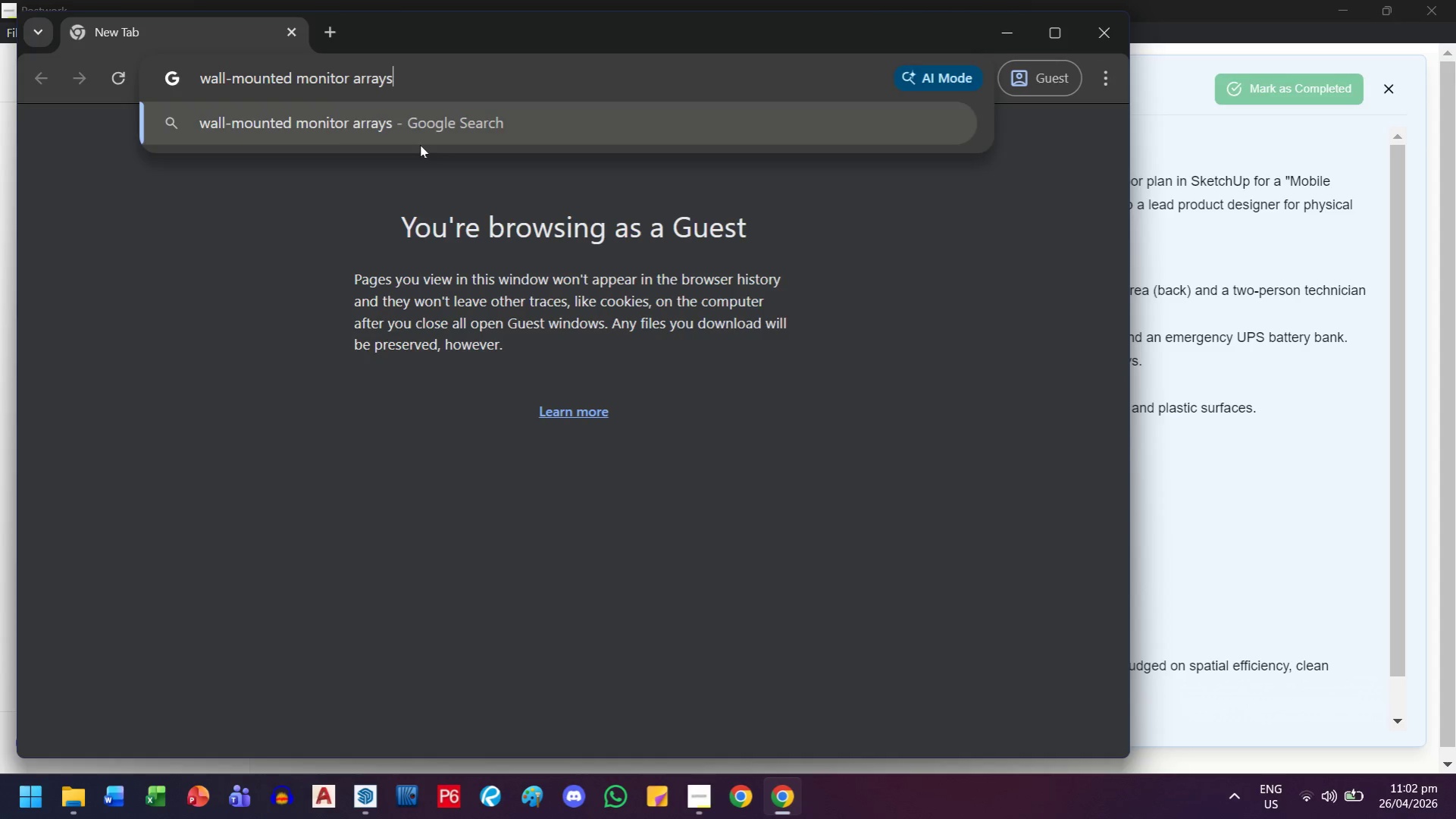 
key(Enter)
 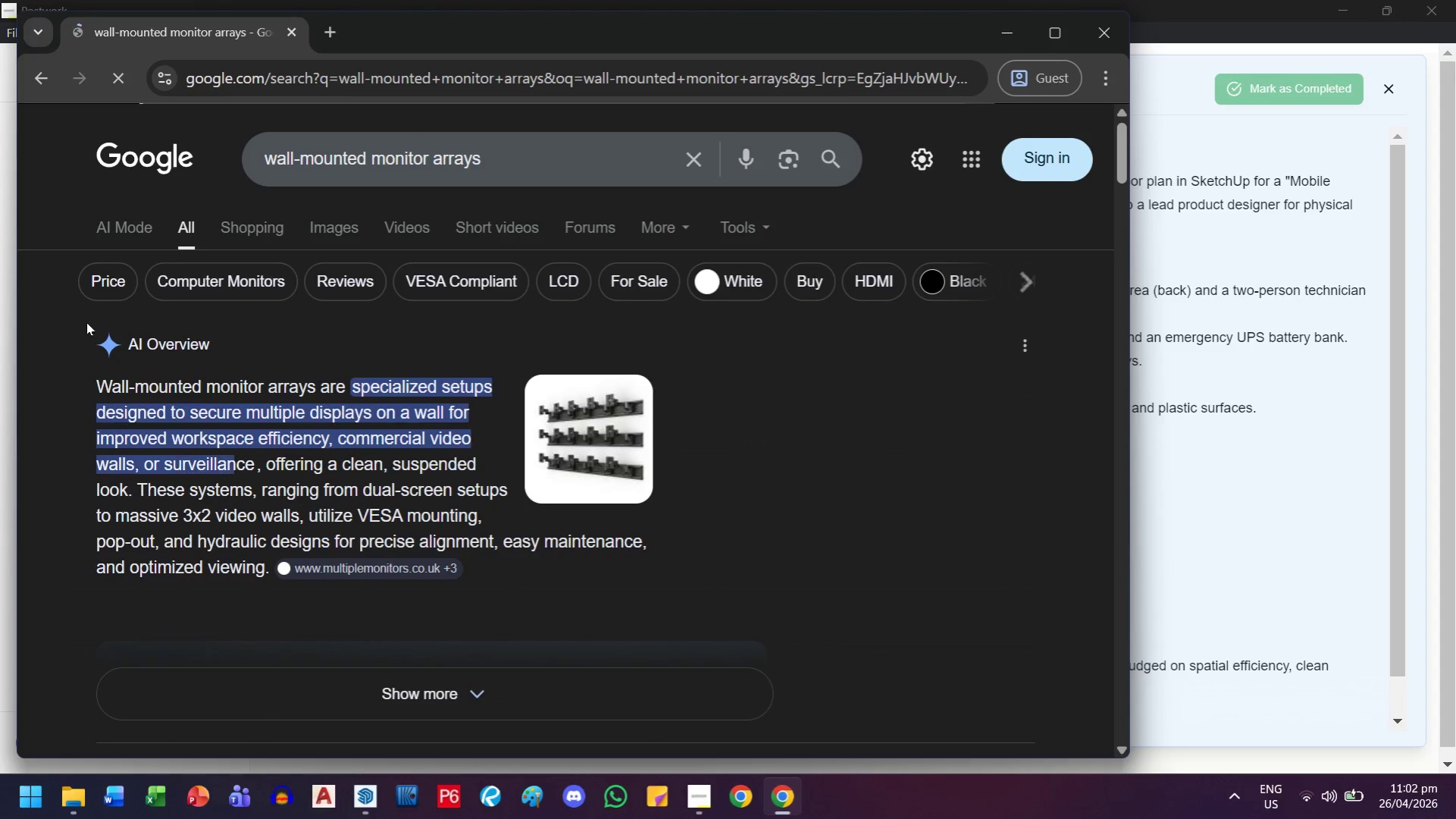 
left_click([328, 224])
 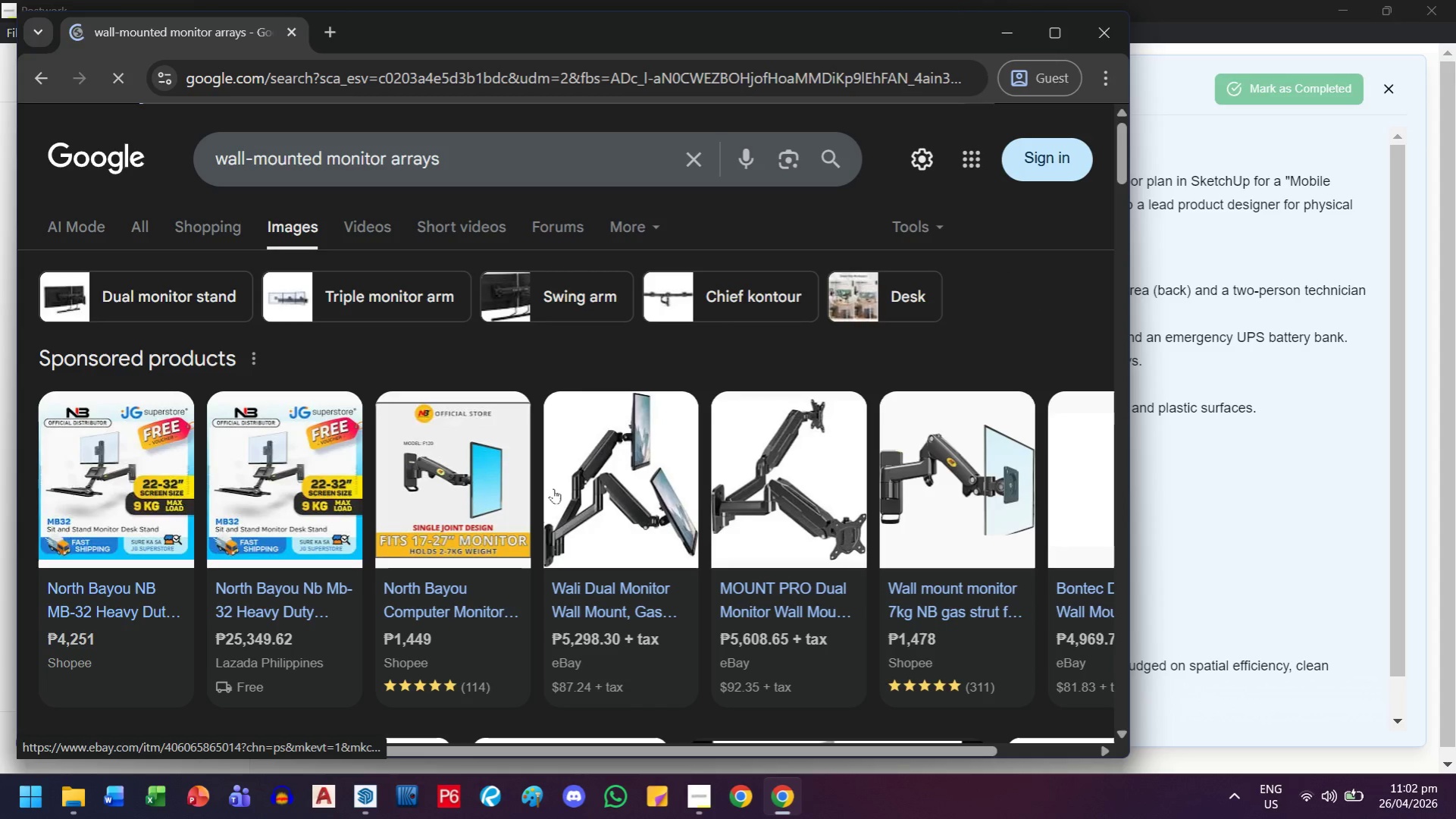 
scroll: coordinate [521, 464], scroll_direction: down, amount: 3.0
 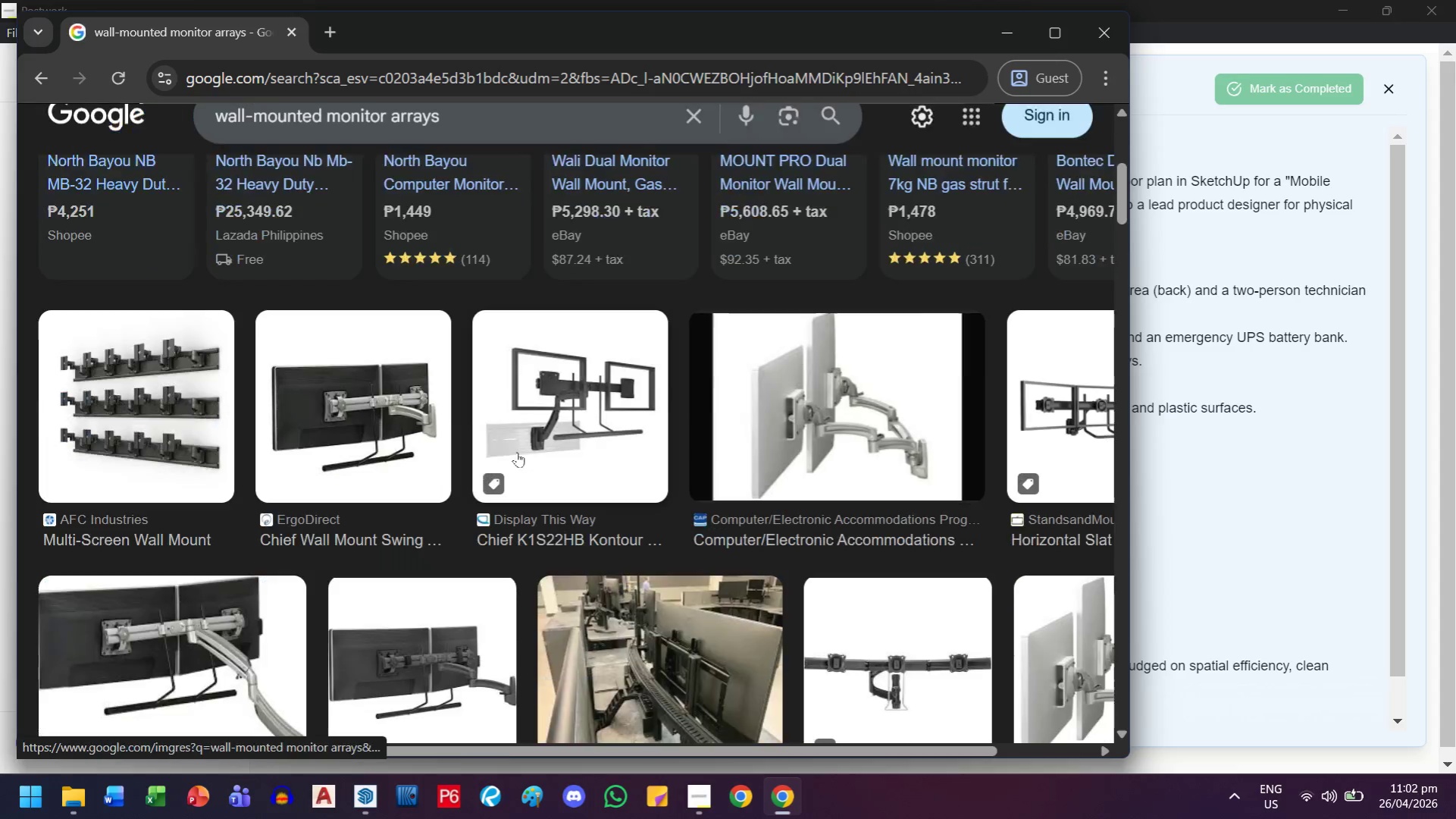 
mouse_move([519, 435])
 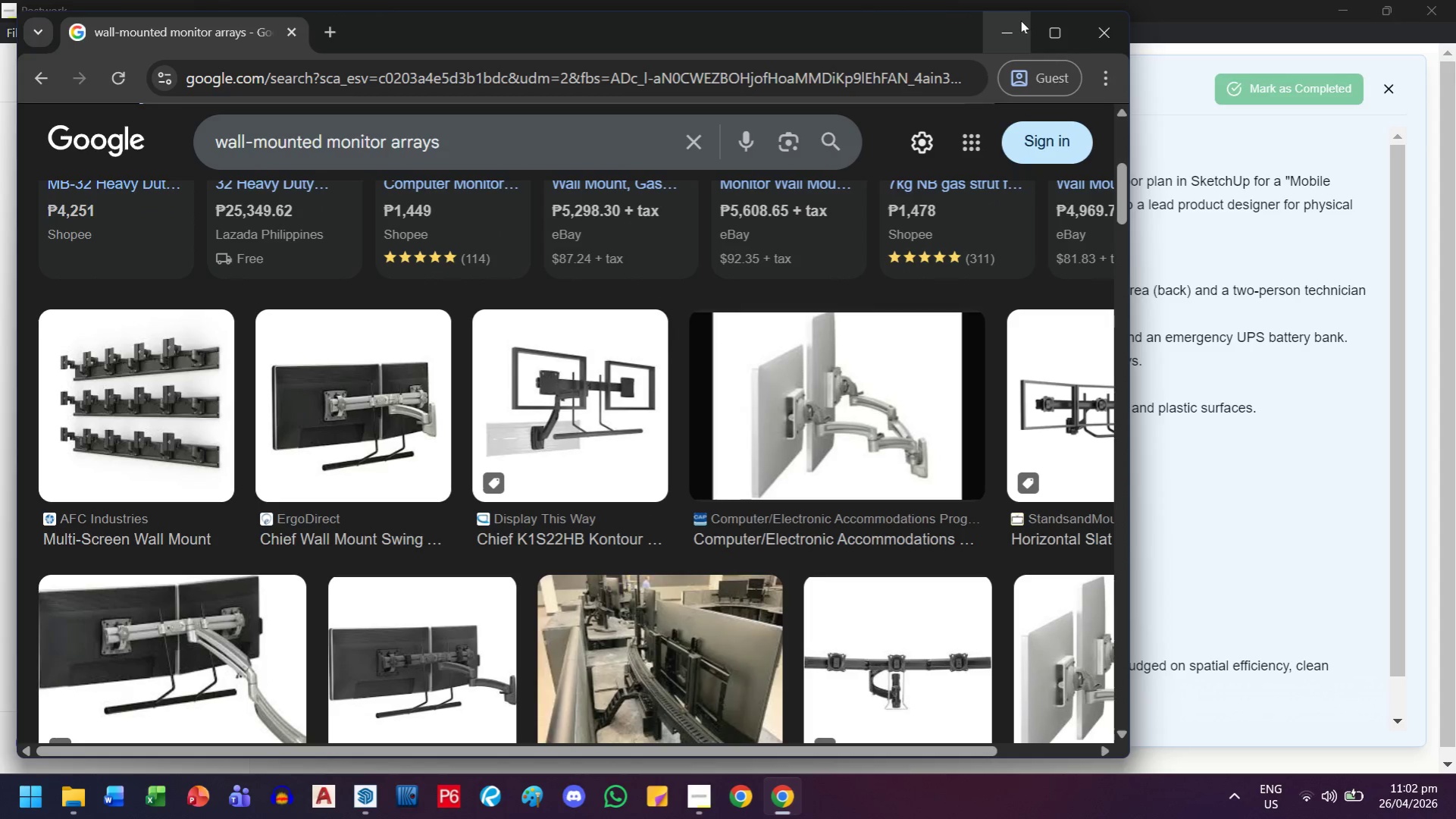 
left_click([1020, 20])